 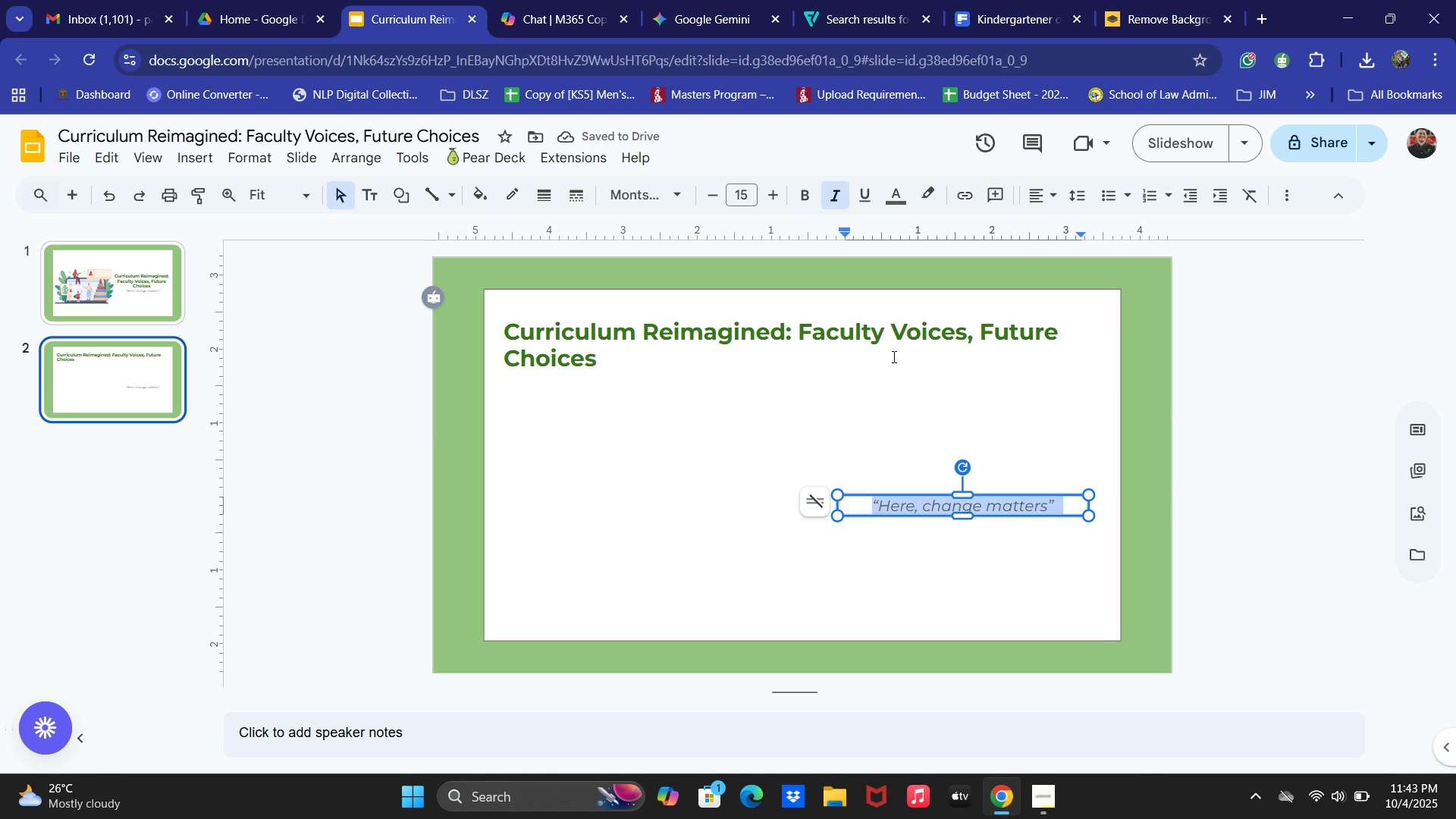 
left_click([1036, 190])
 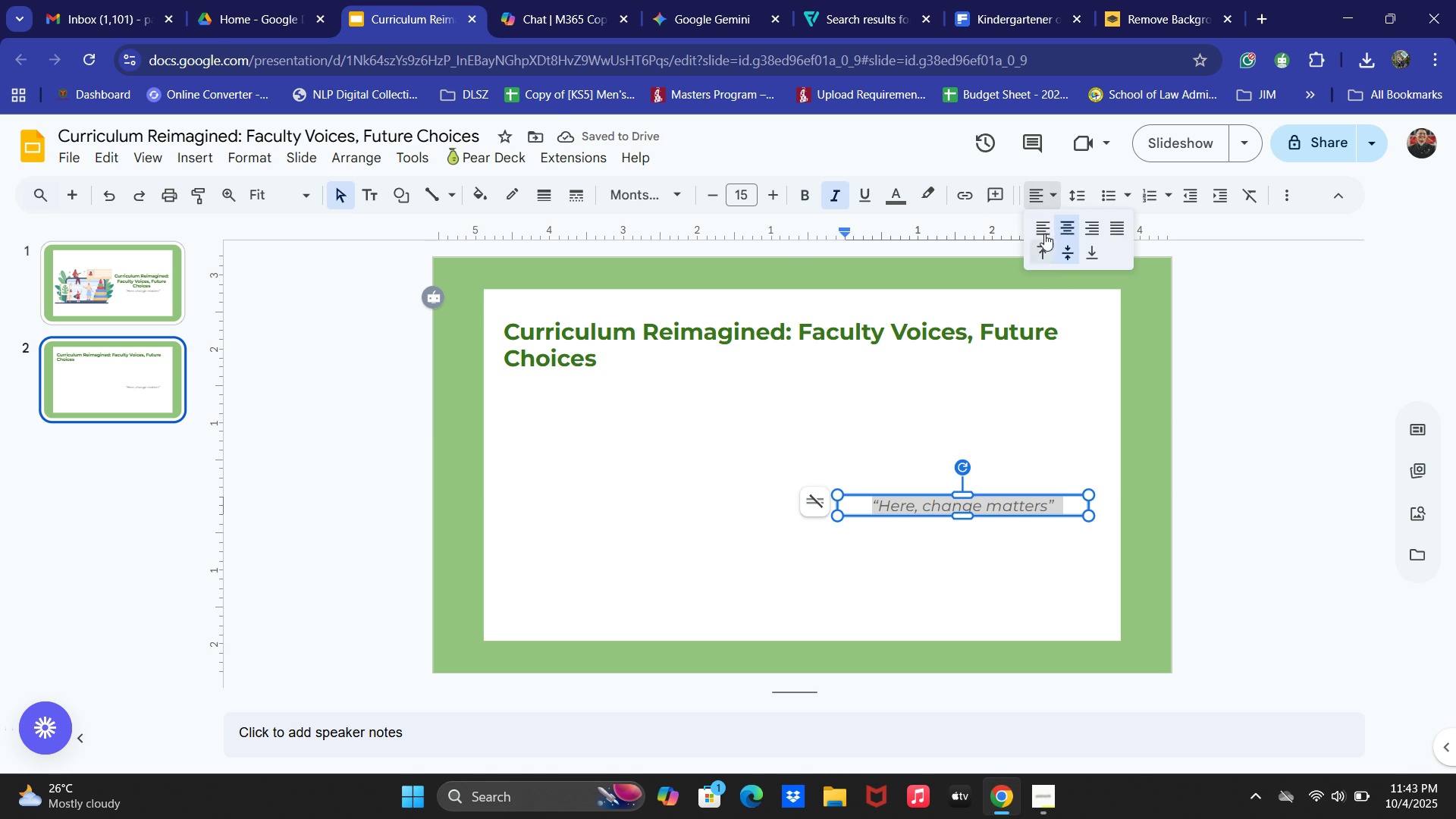 
left_click([1043, 228])
 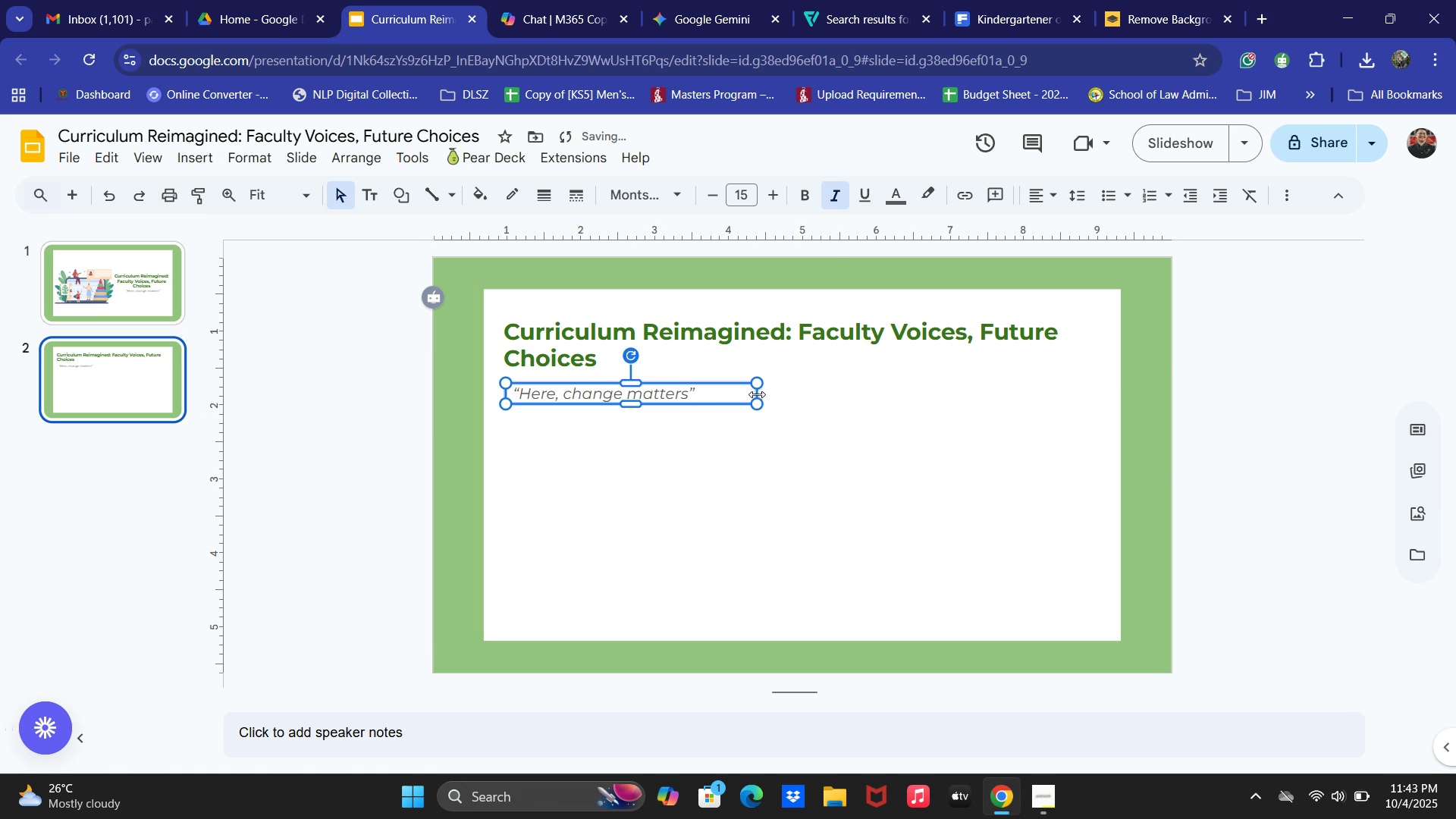 
wait(9.51)
 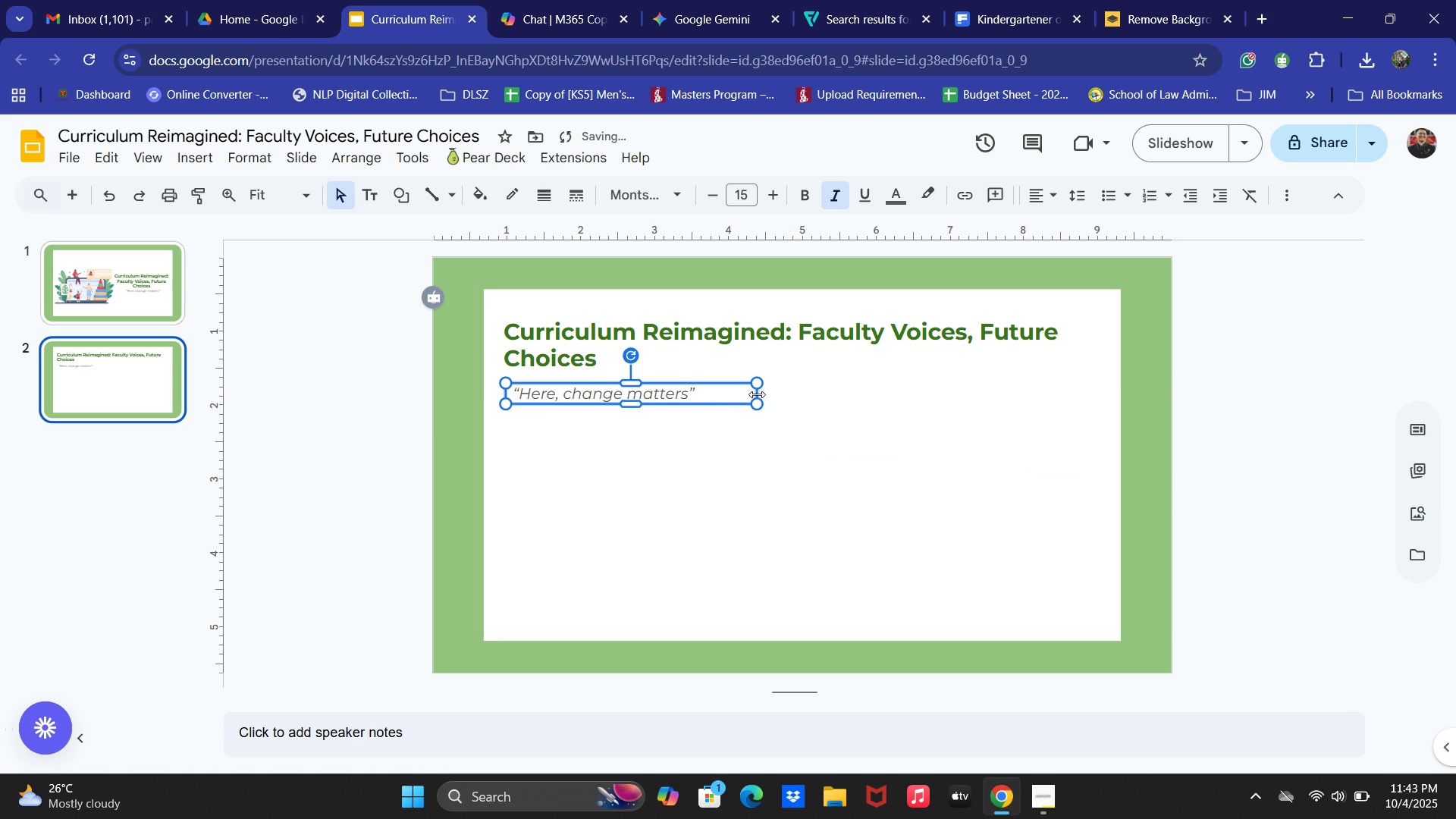 
left_click([651, 485])
 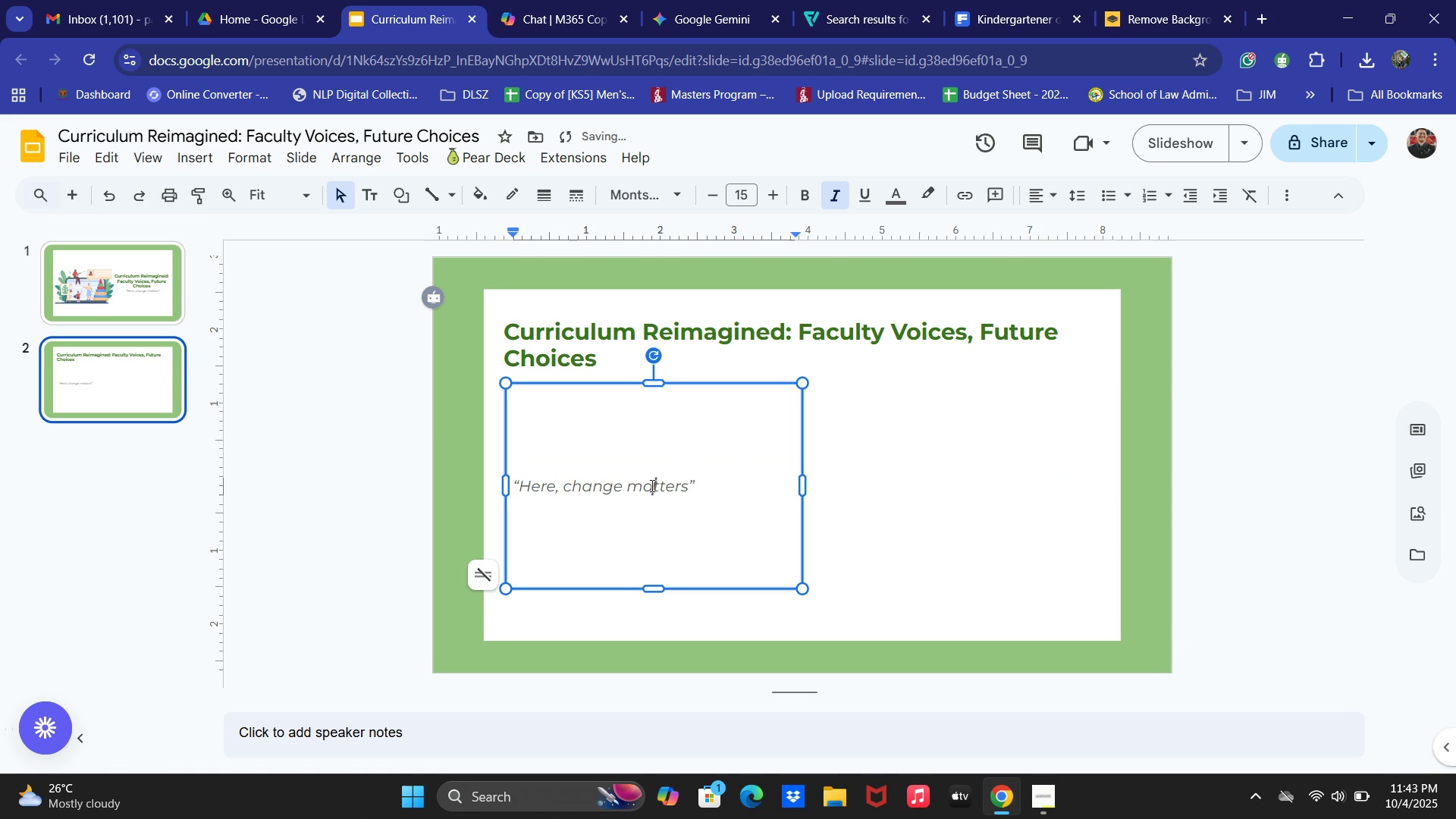 
key(Control+ControlLeft)
 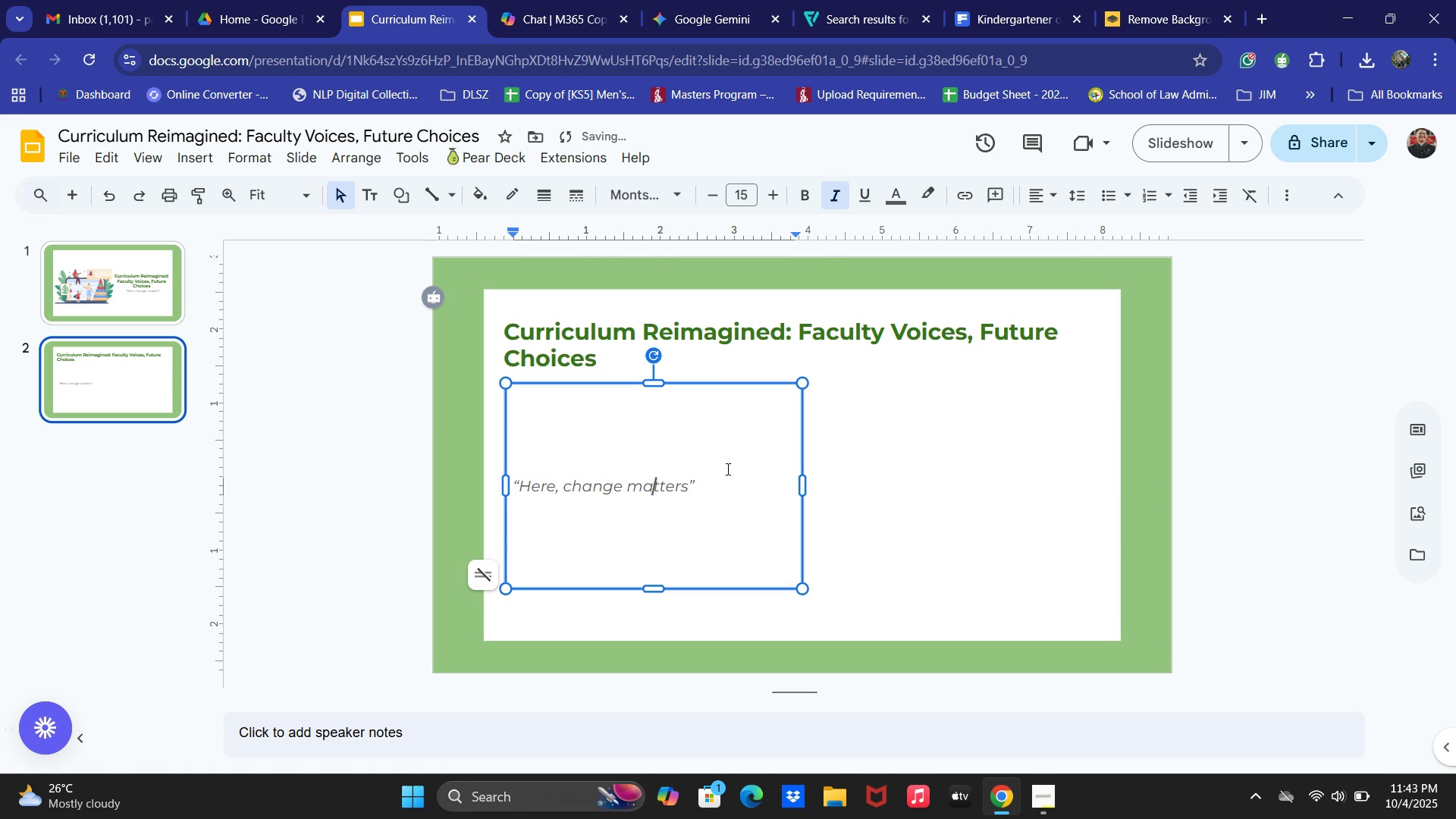 
key(Control+A)
 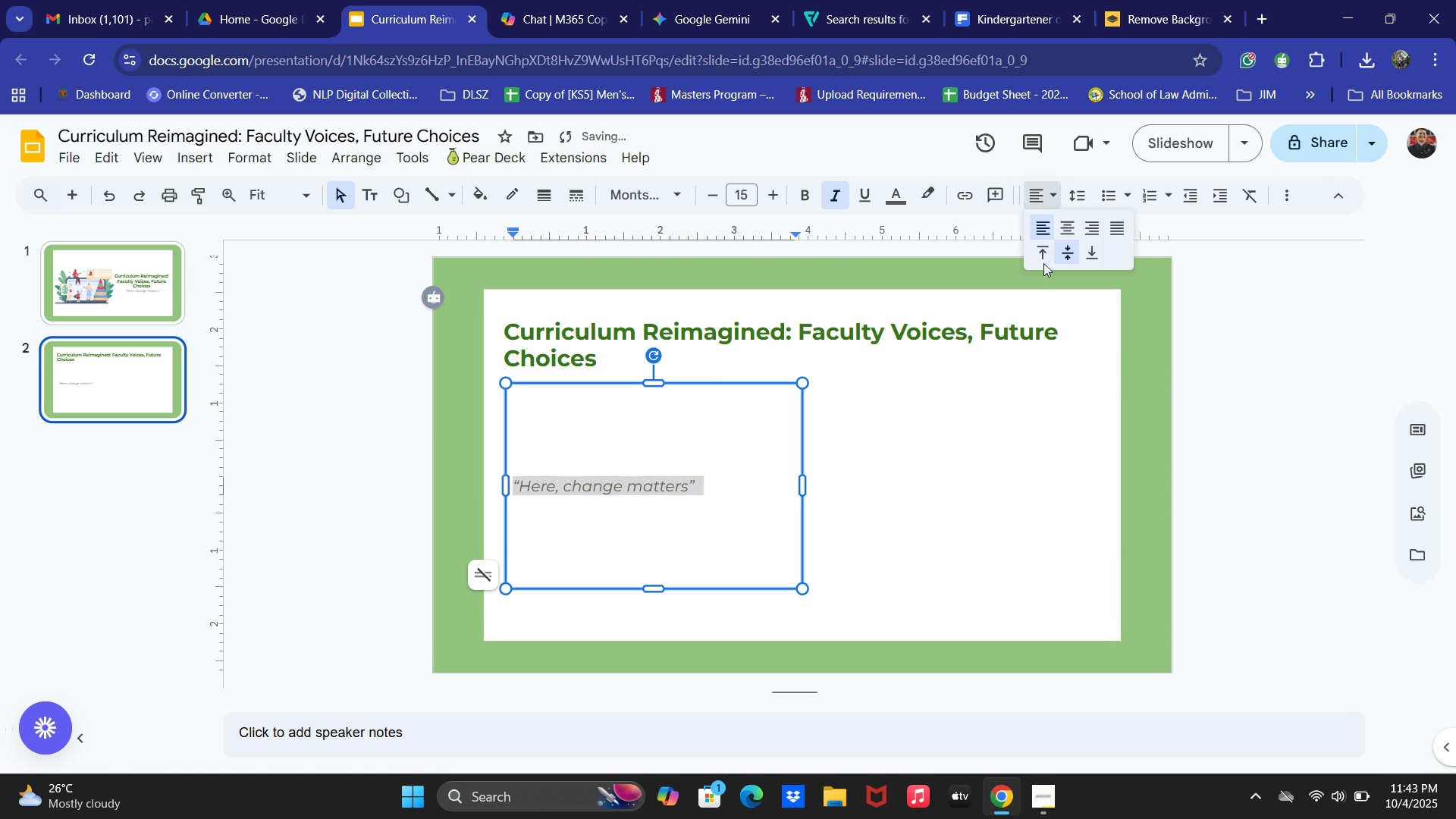 
left_click([1039, 246])
 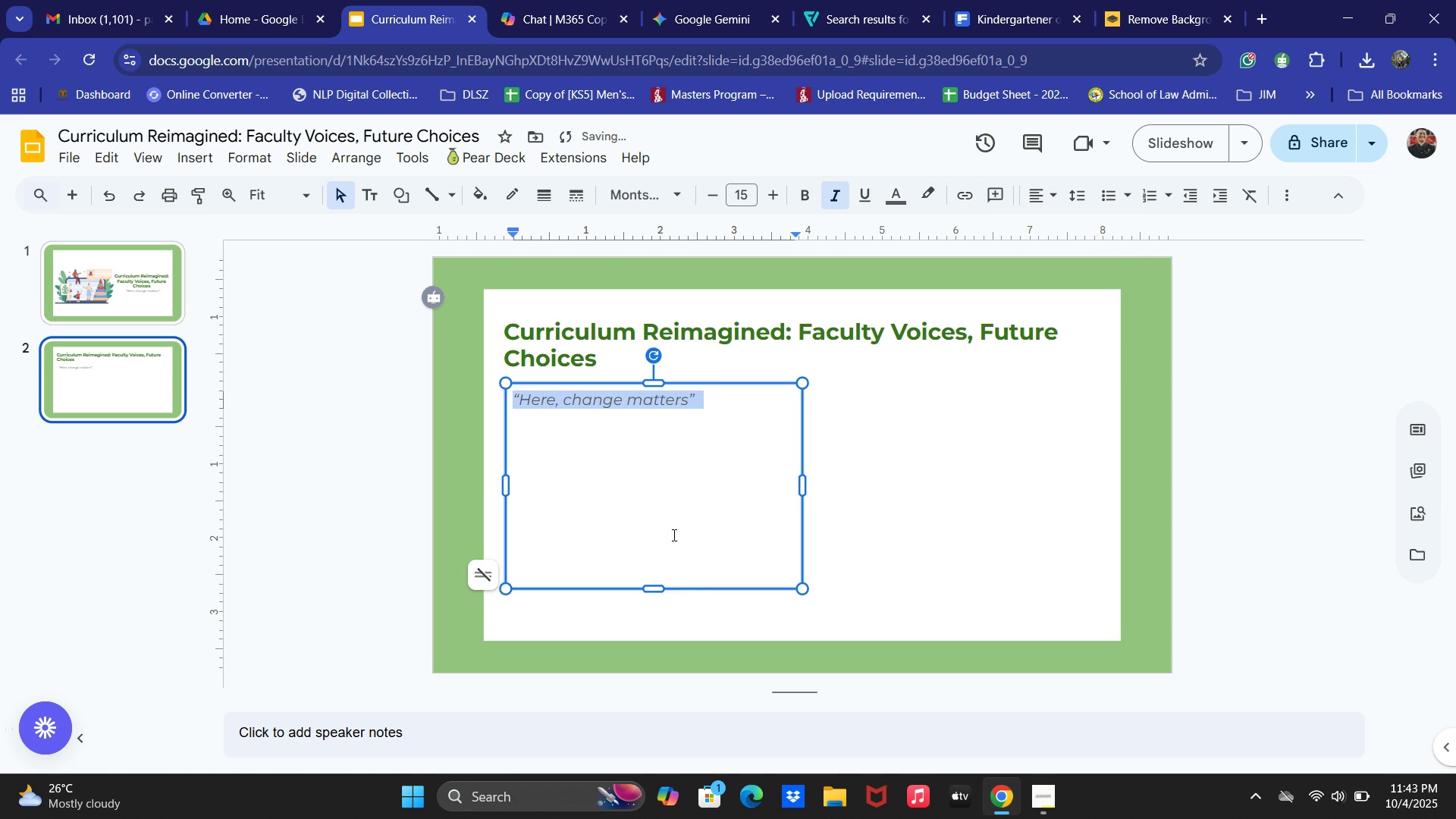 
left_click([678, 493])